 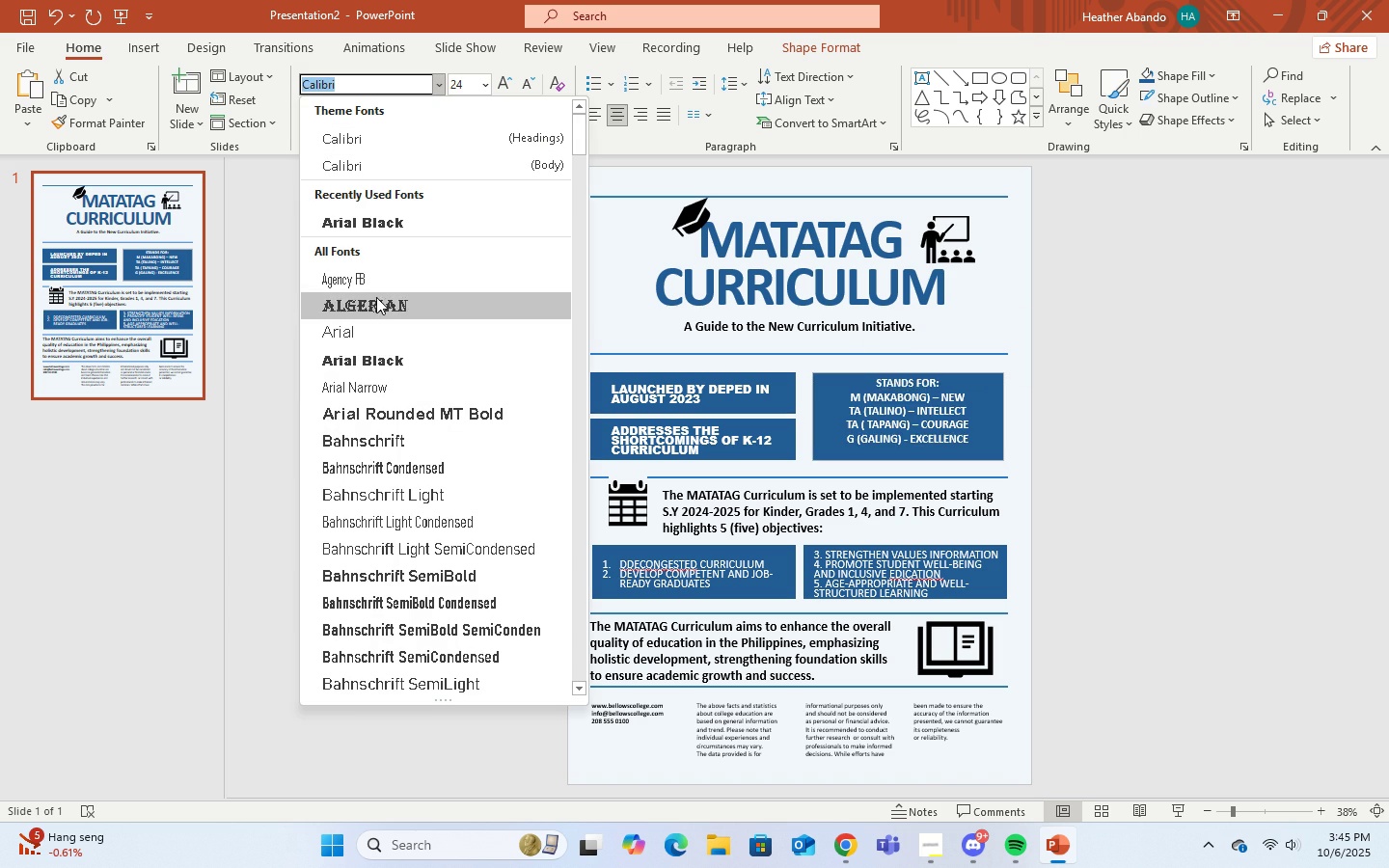 
left_click([383, 227])
 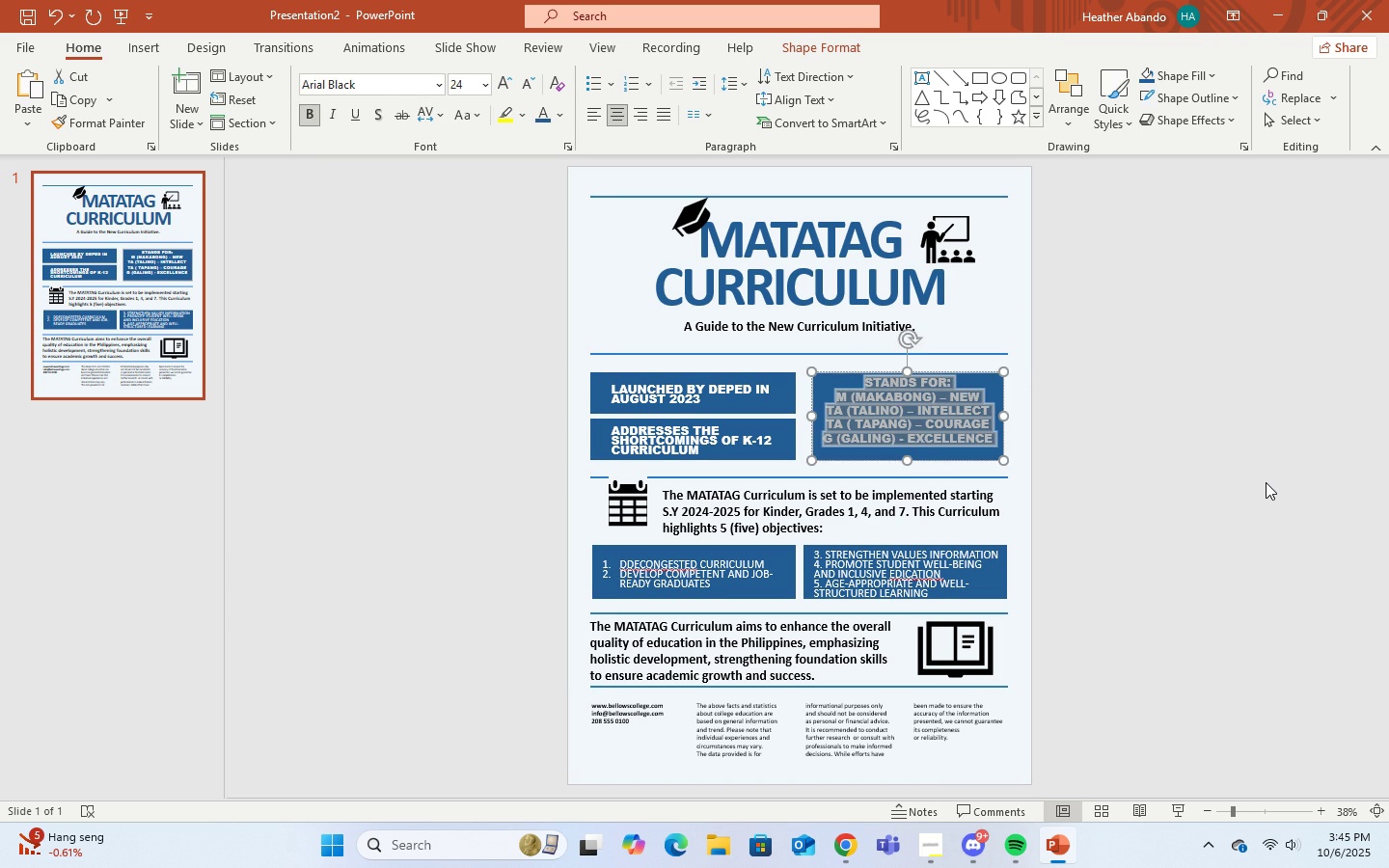 
left_click([1266, 482])
 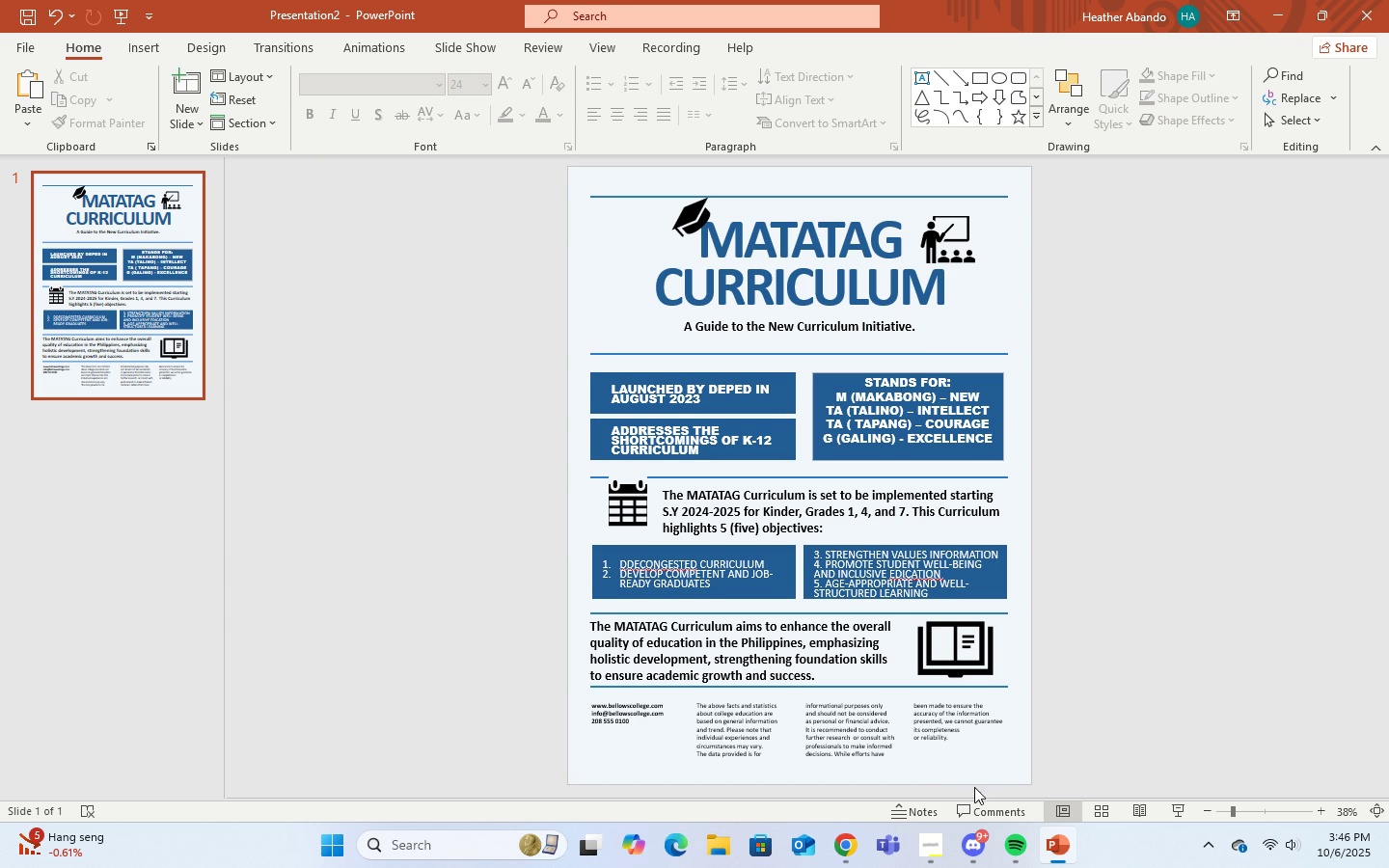 
left_click([841, 834])
 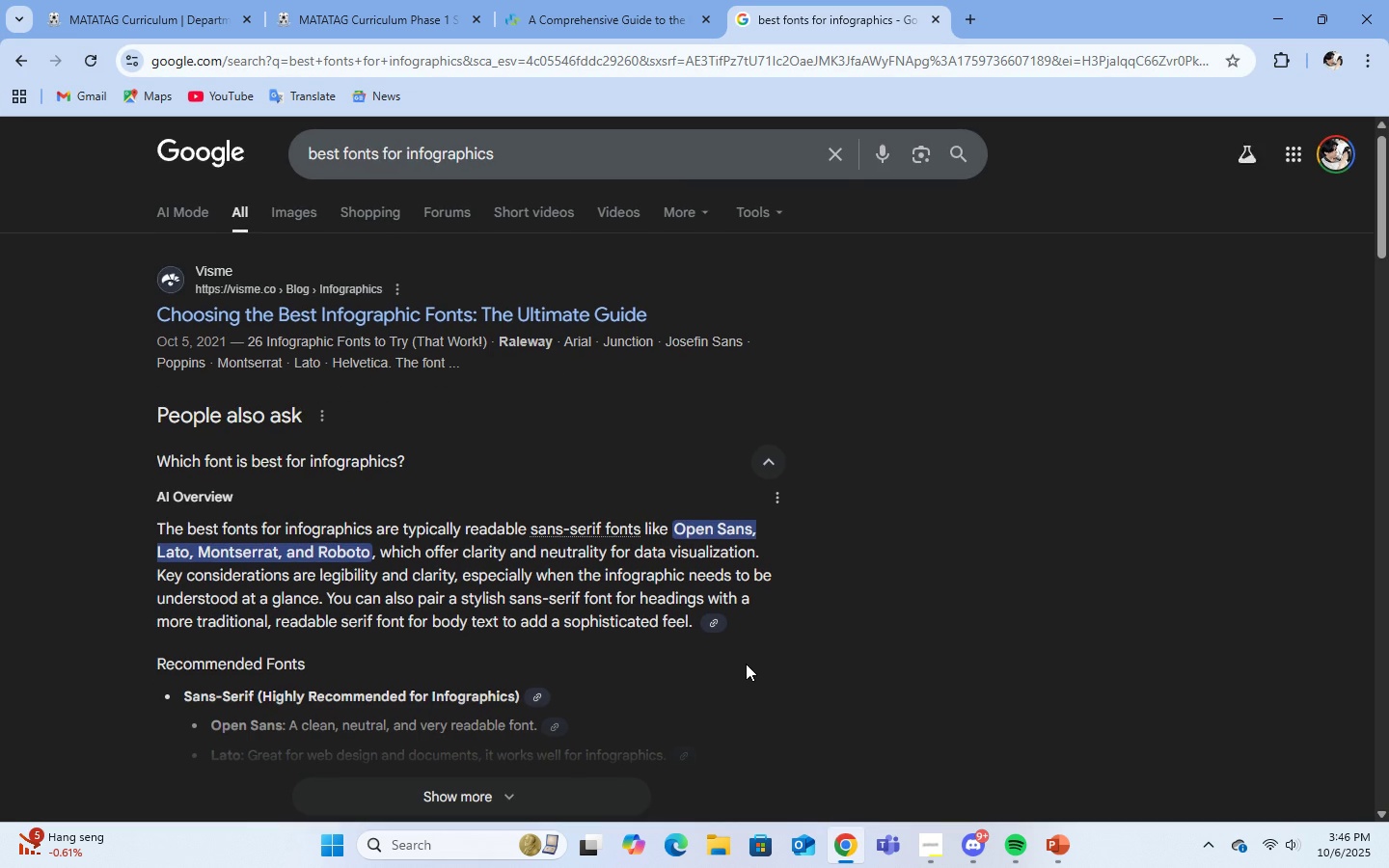 
scroll: coordinate [720, 643], scroll_direction: down, amount: 3.0
 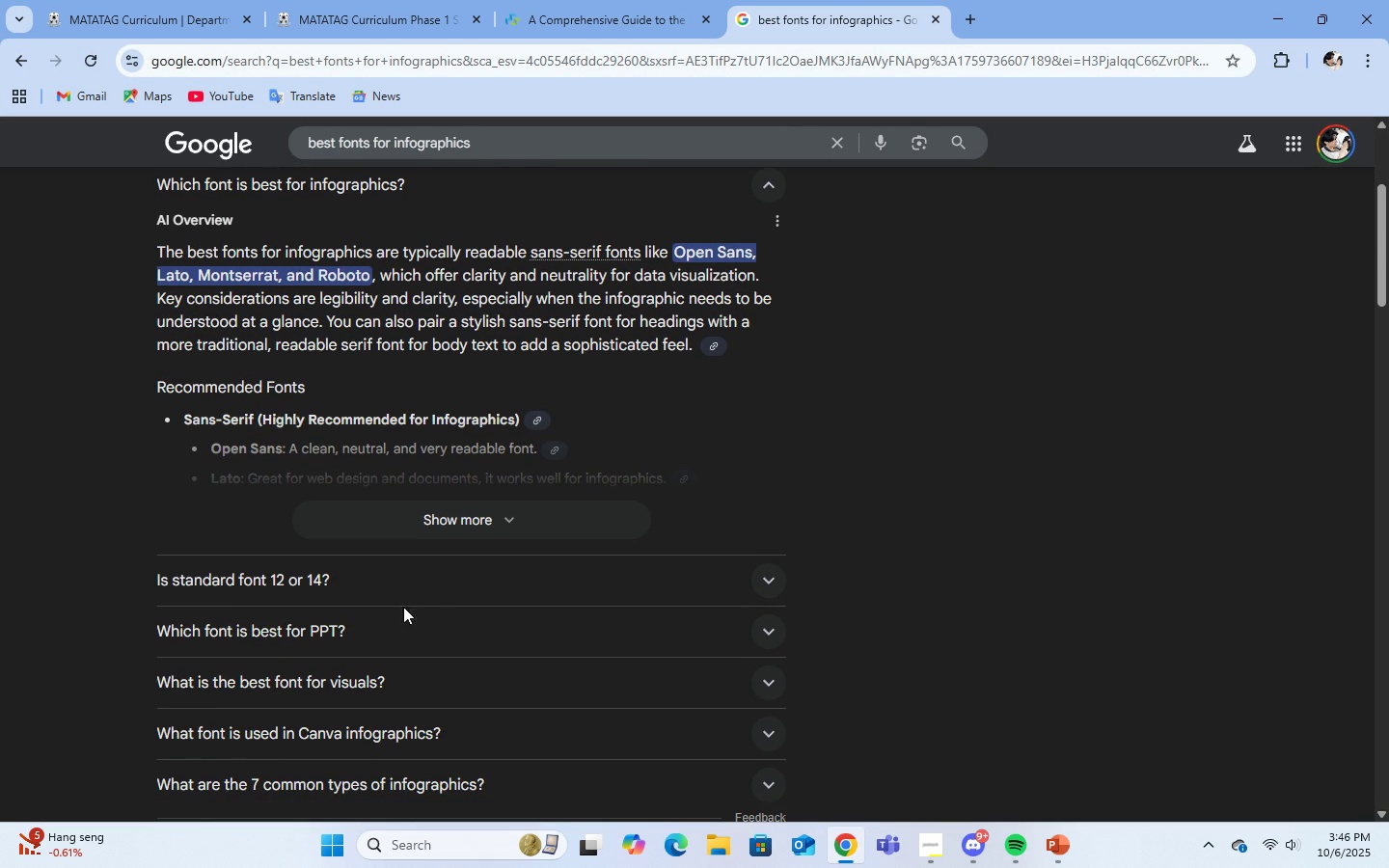 
left_click([368, 592])
 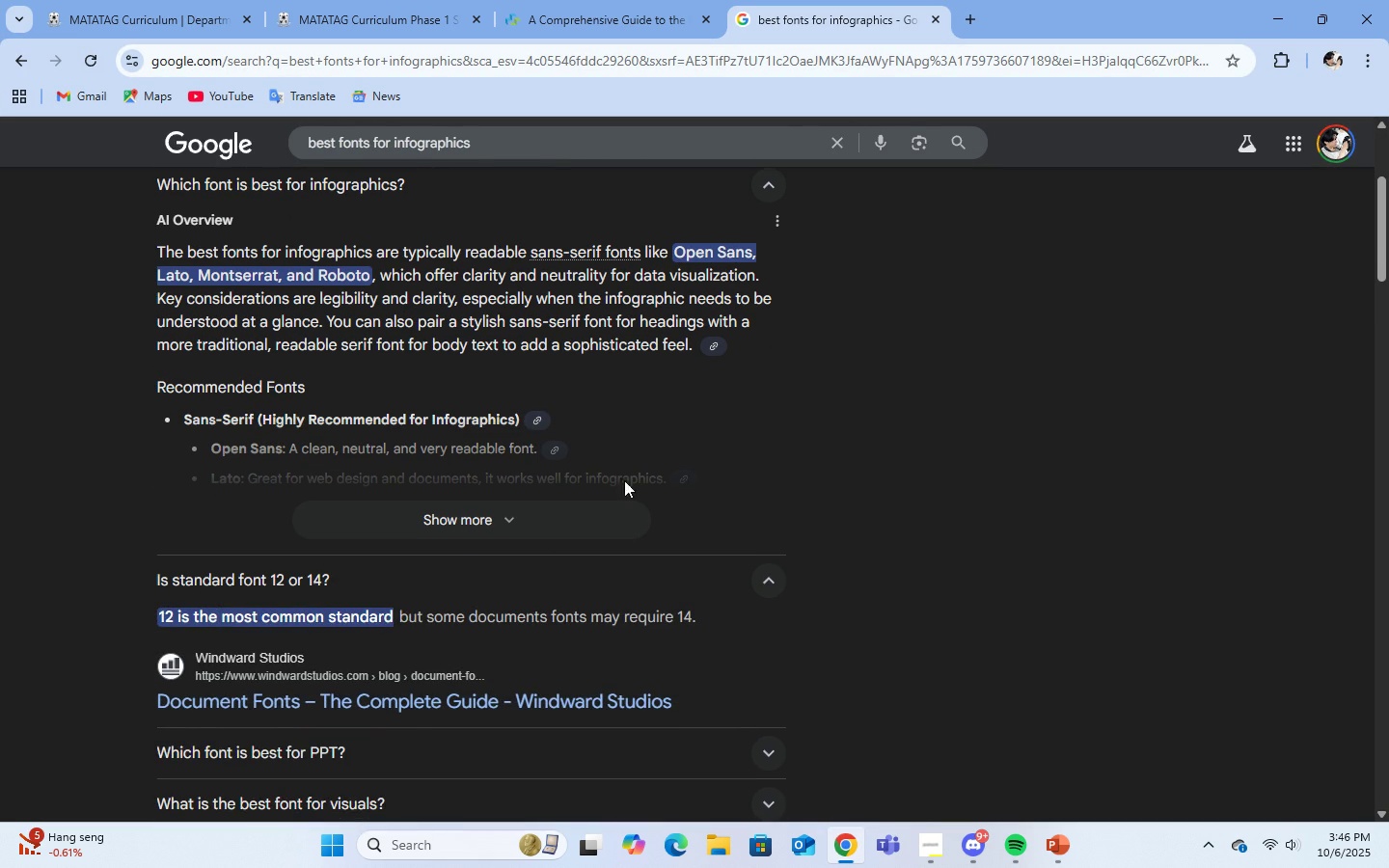 
scroll: coordinate [551, 553], scroll_direction: down, amount: 3.0
 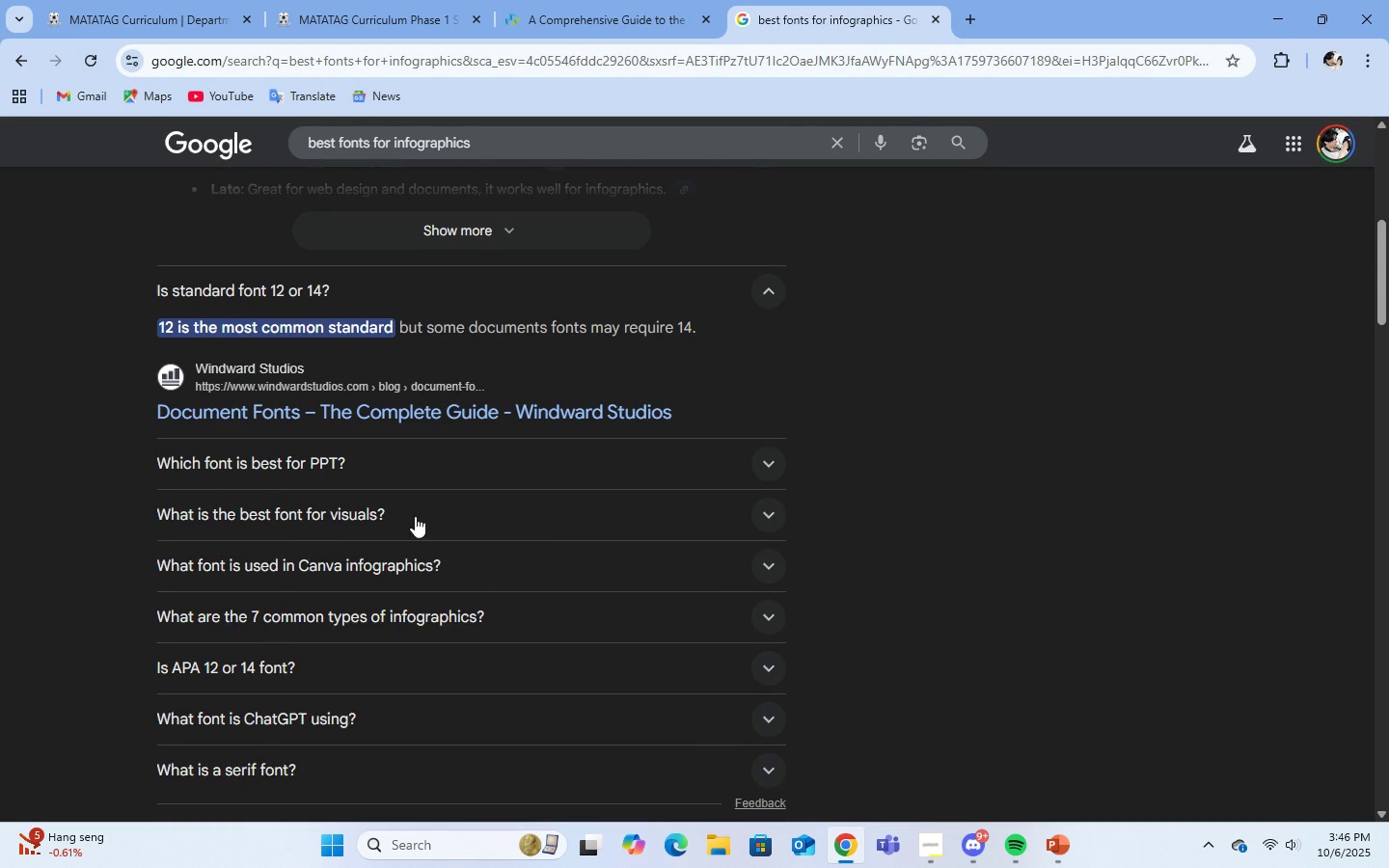 
left_click([415, 516])
 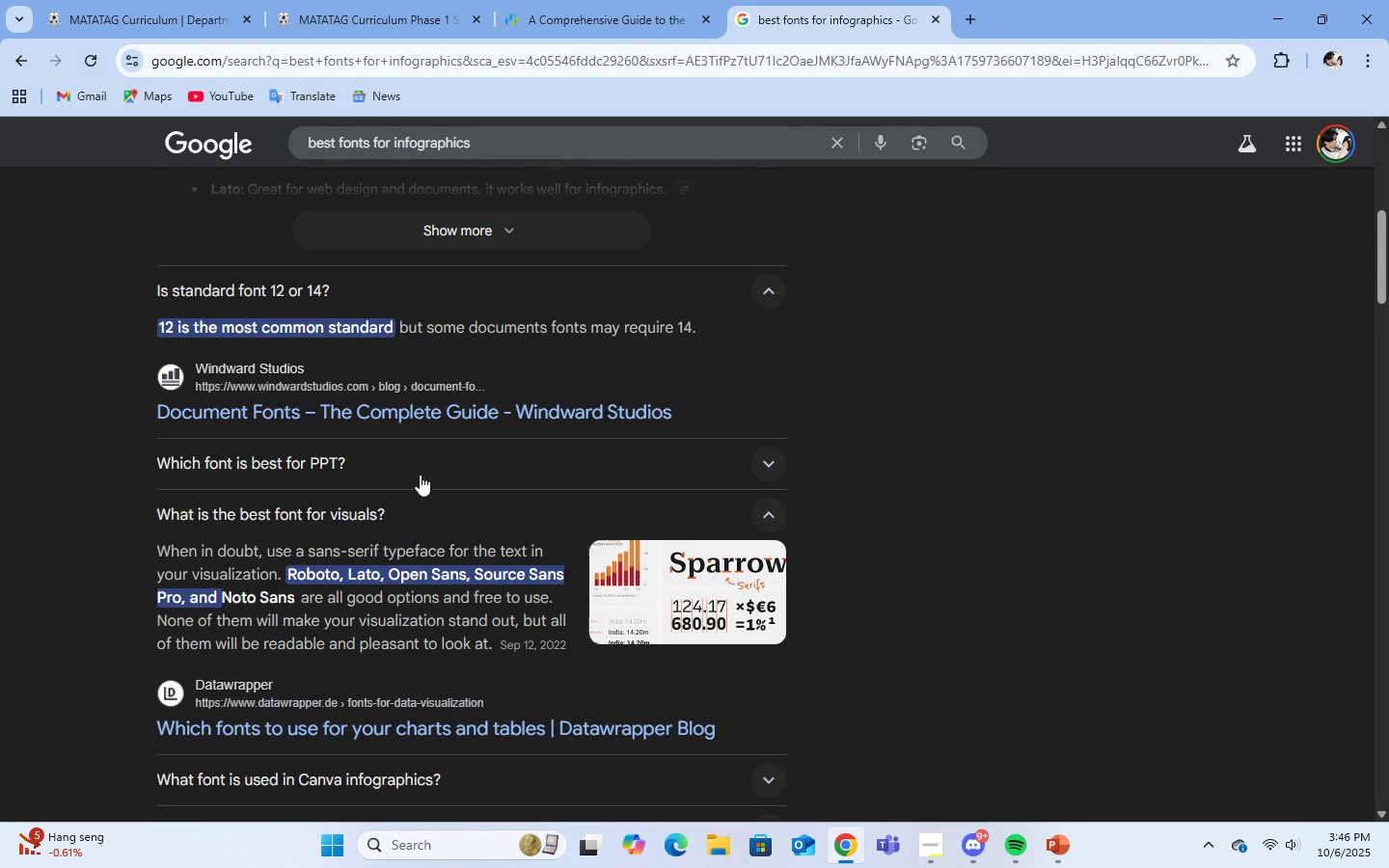 
mouse_move([449, 484])
 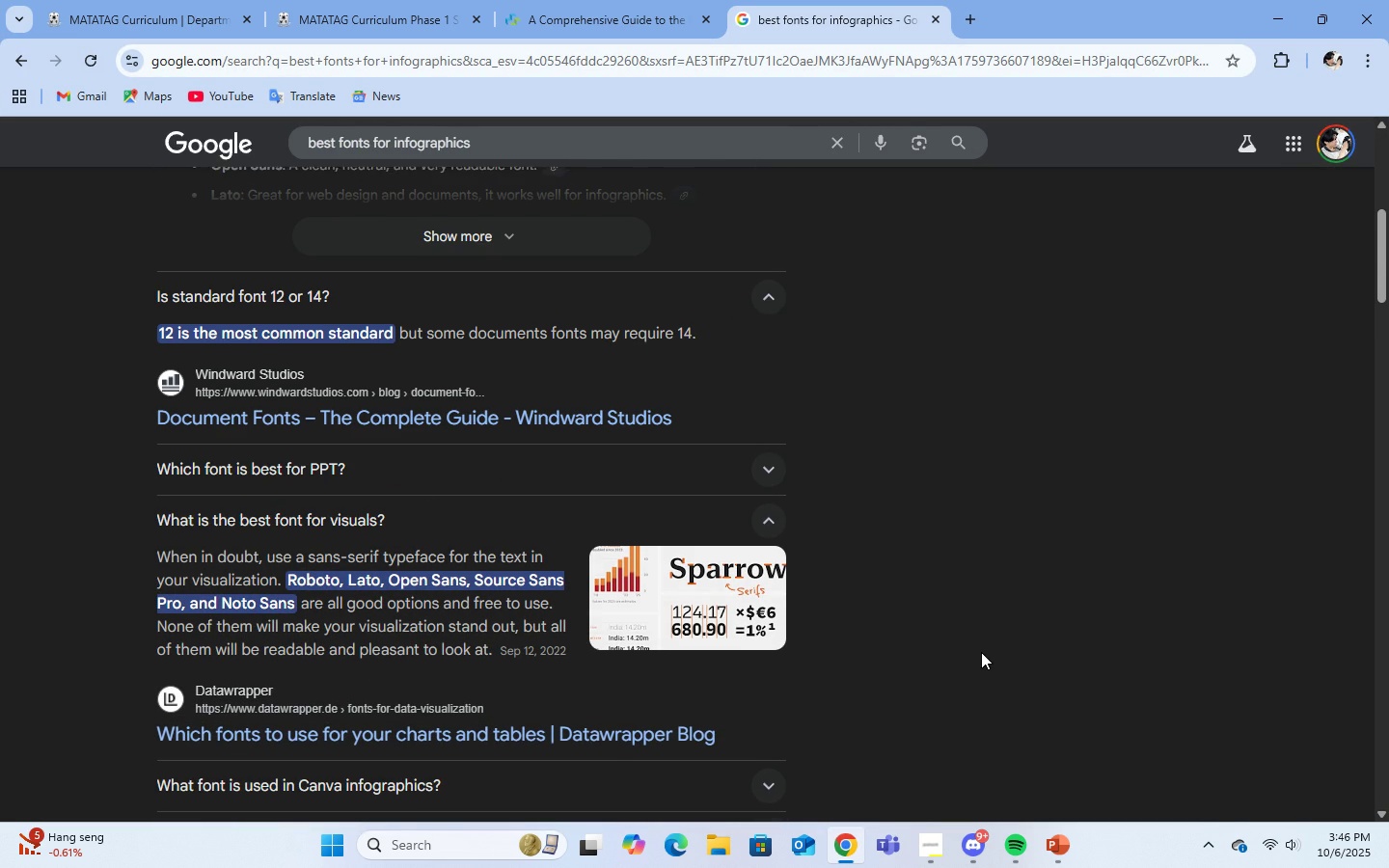 
scroll: coordinate [981, 653], scroll_direction: up, amount: 9.0
 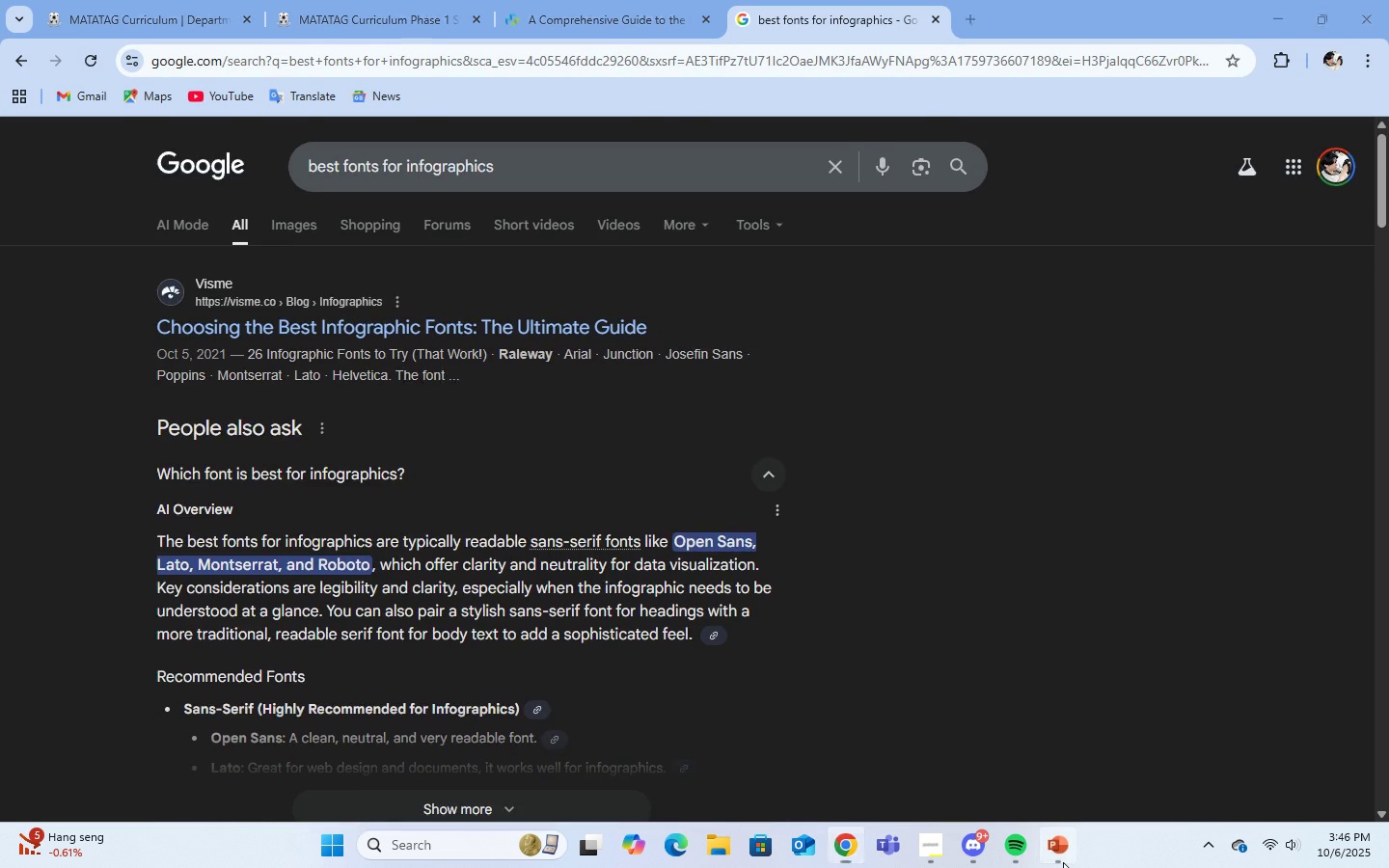 
left_click([1063, 862])
 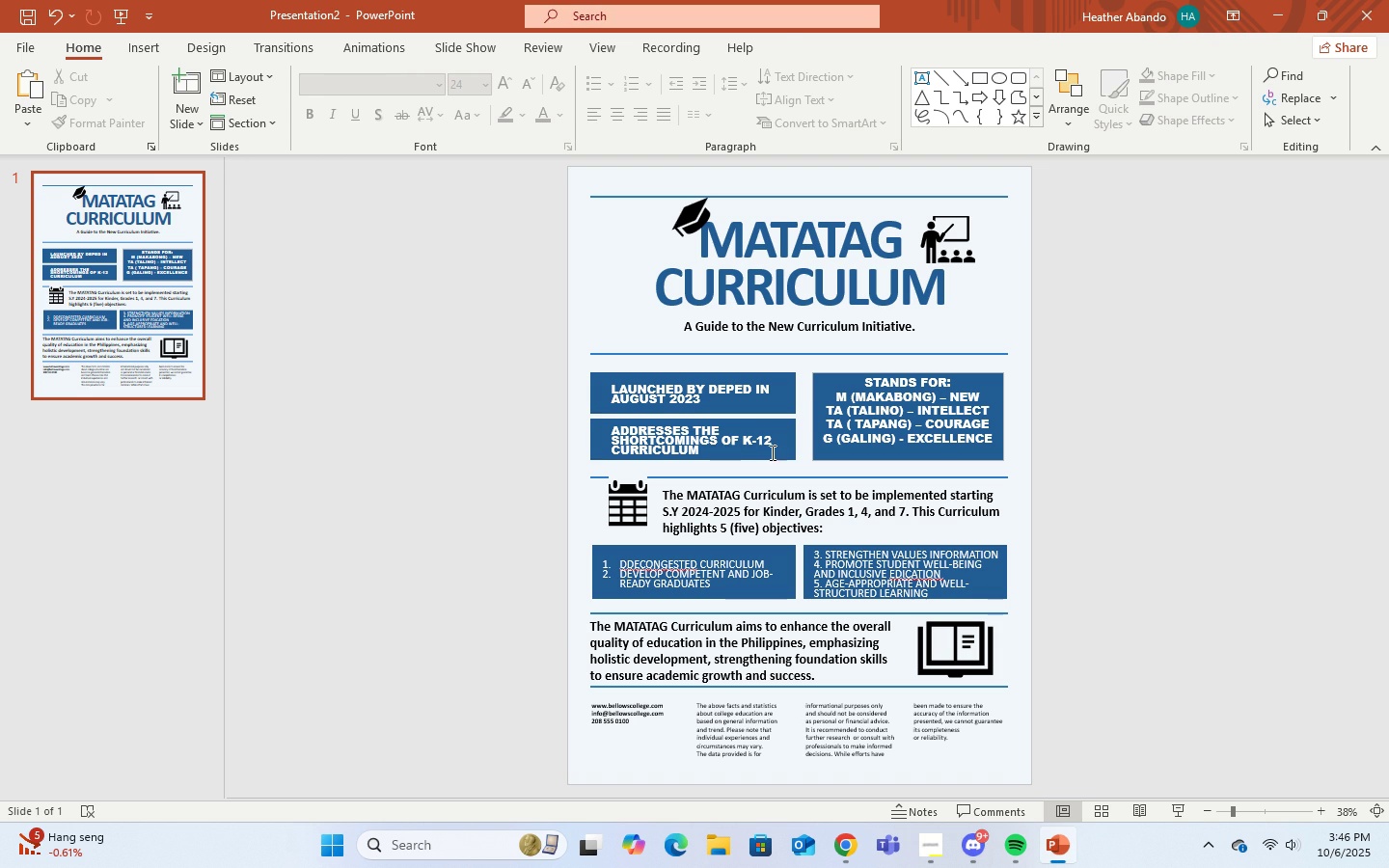 
left_click([710, 433])
 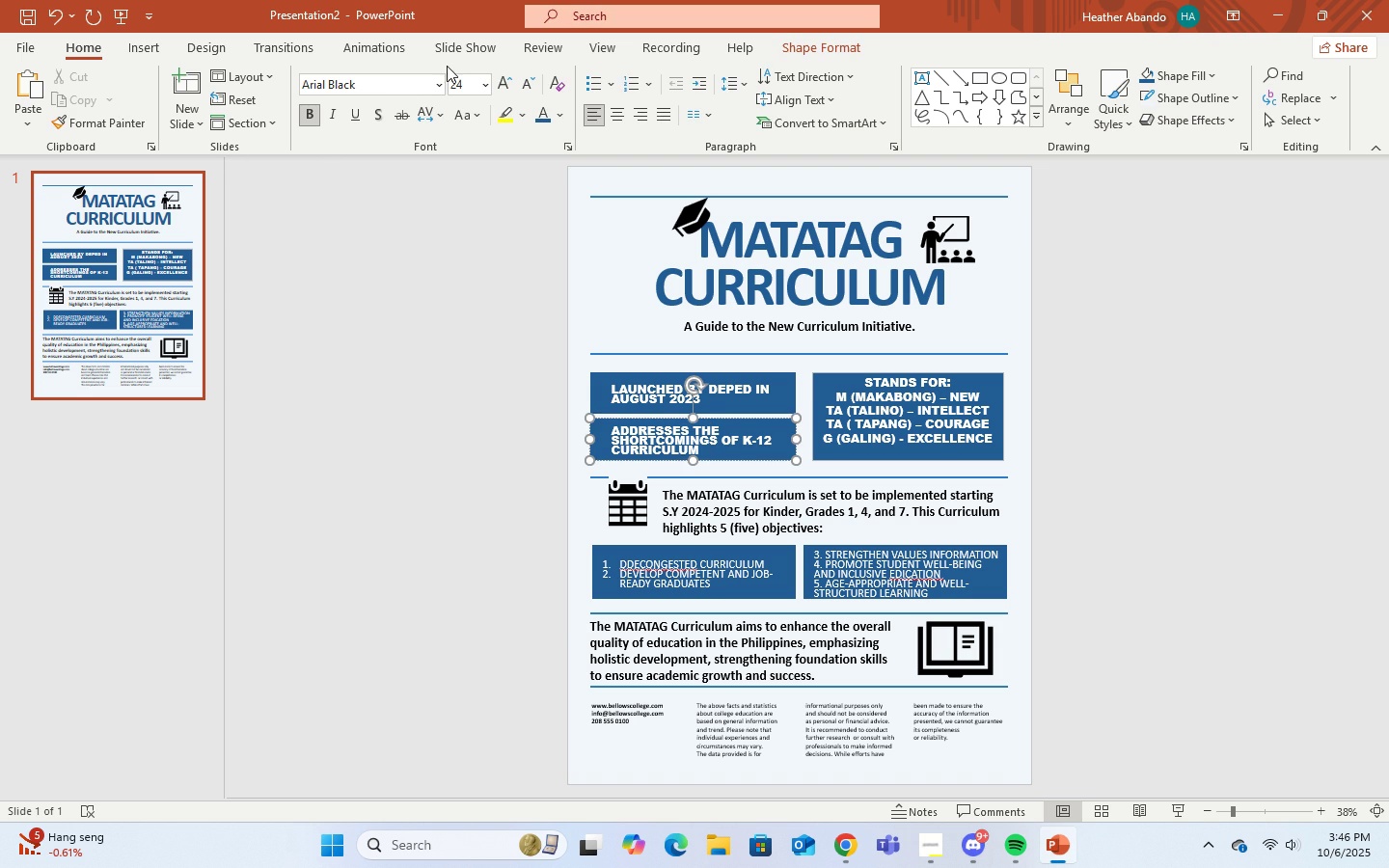 
left_click([435, 90])
 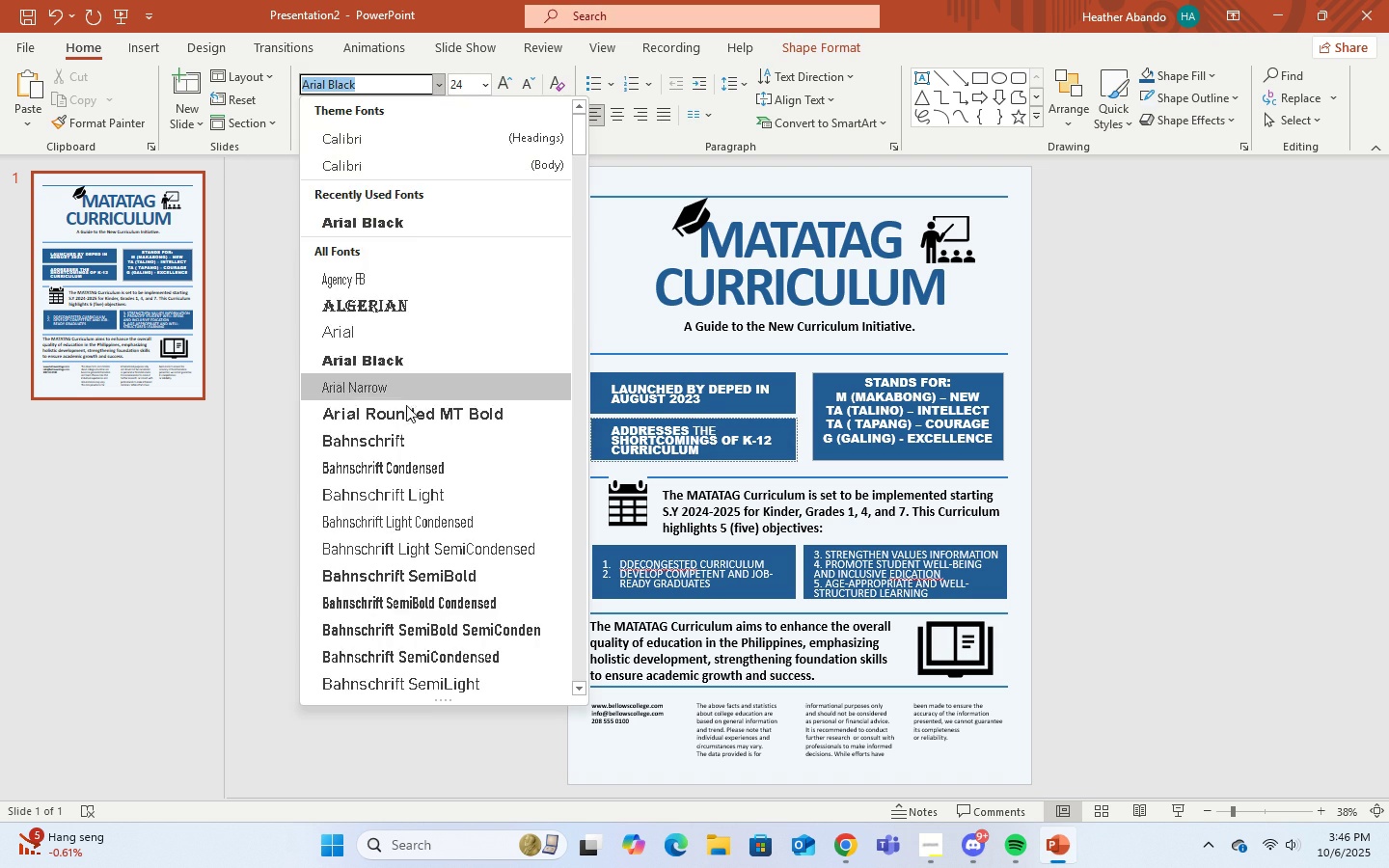 
scroll: coordinate [469, 475], scroll_direction: down, amount: 63.0